 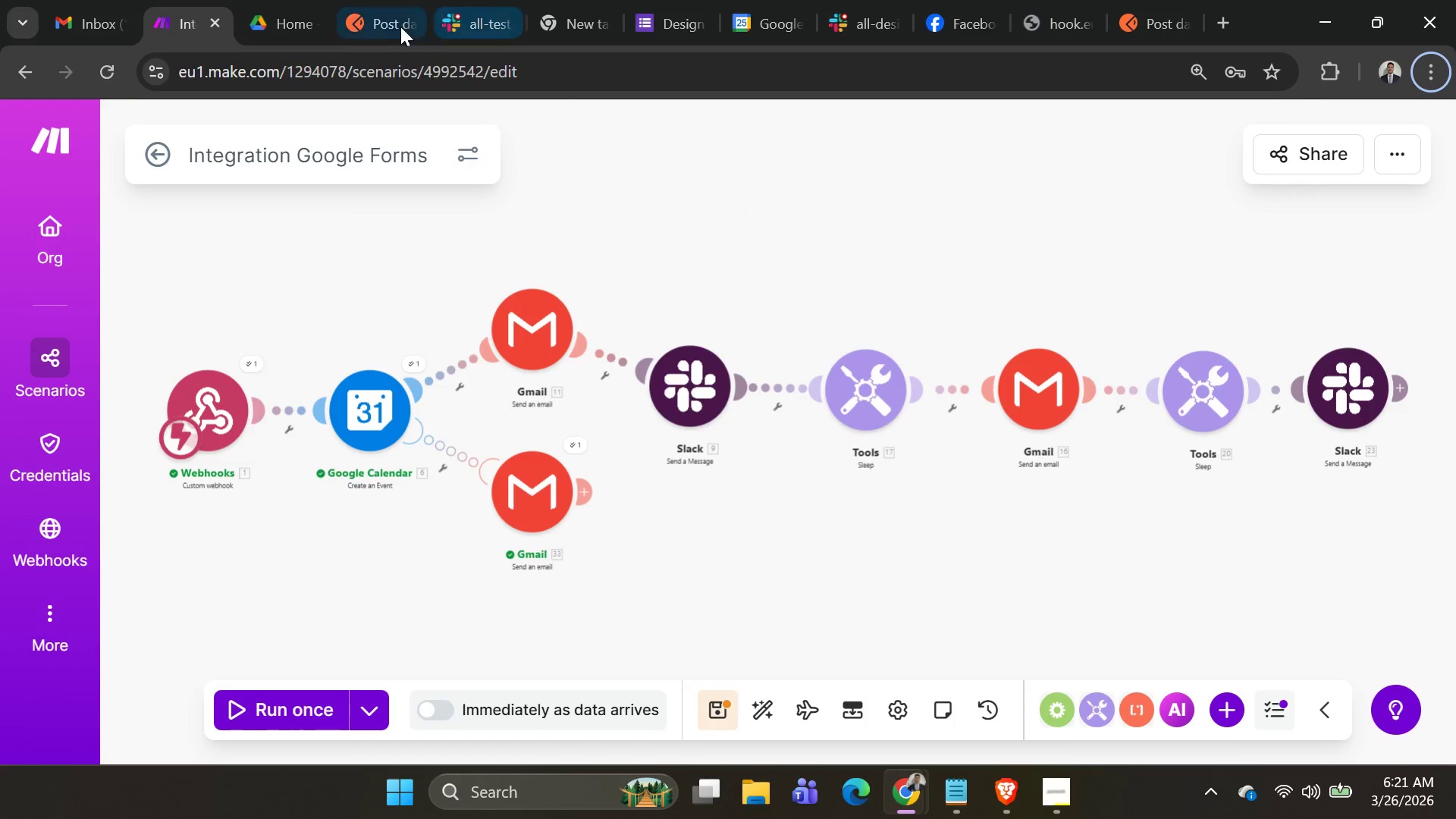 
key(Alt+Tab)
 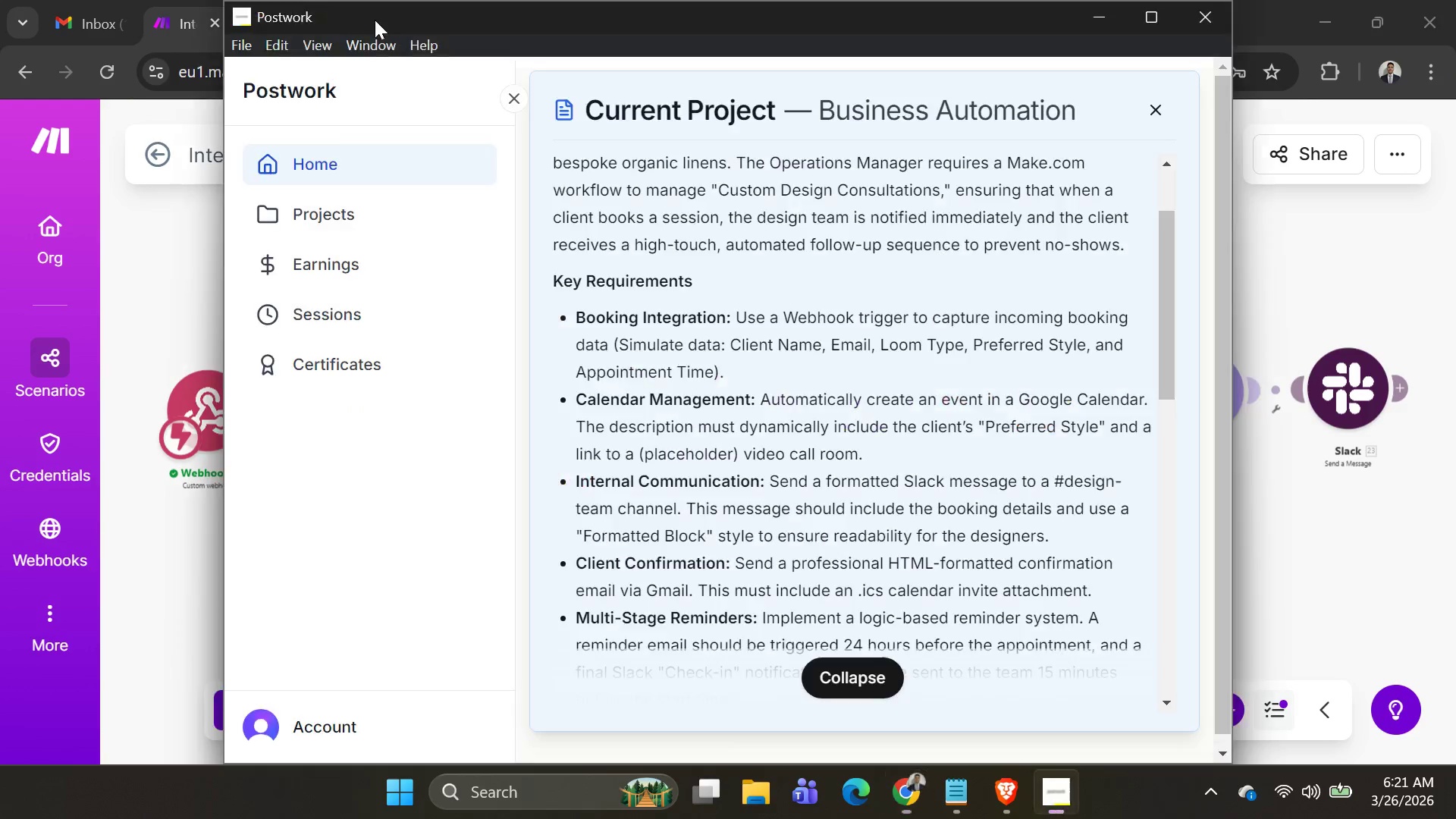 
key(Alt+AltLeft)
 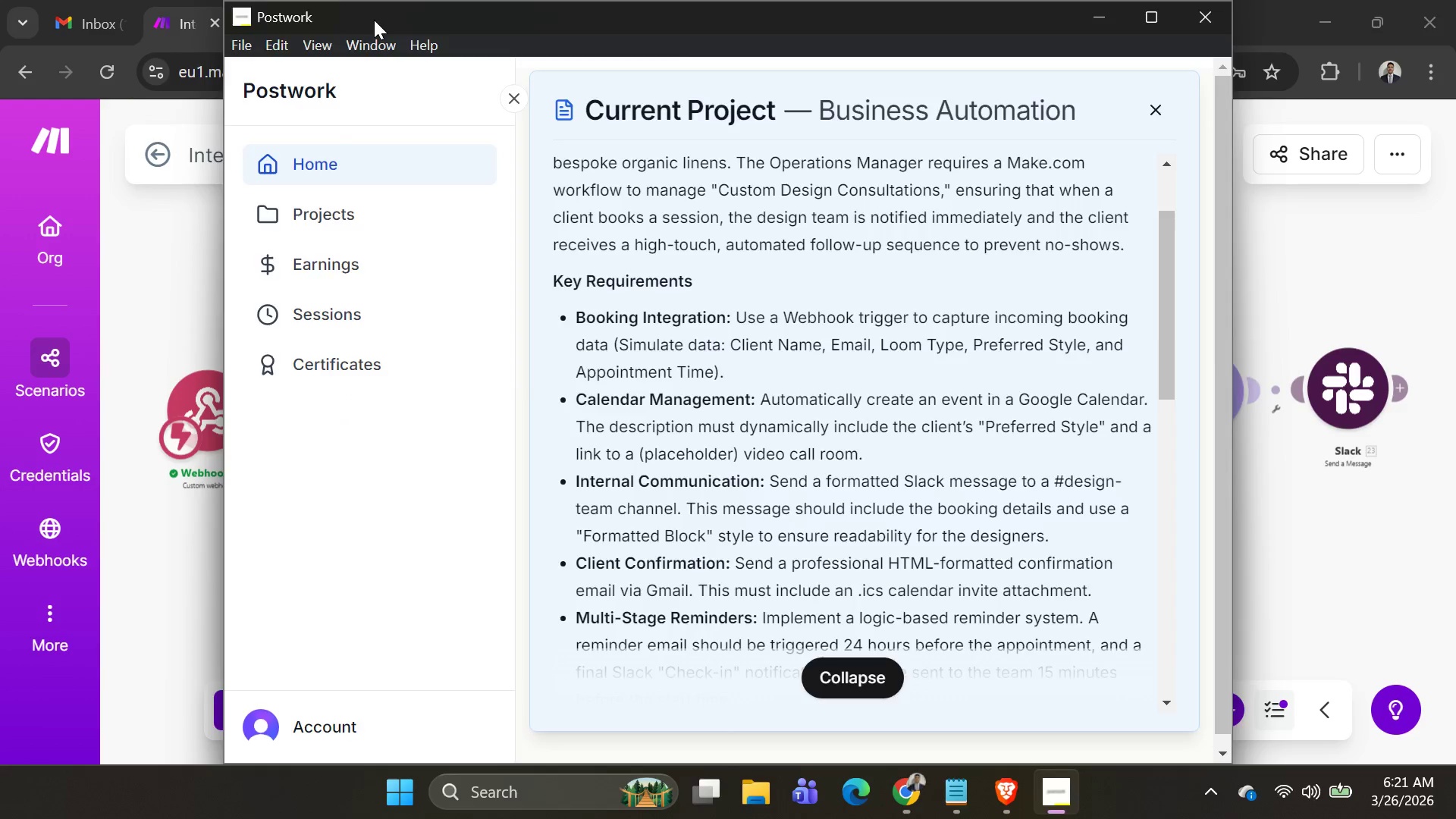 
key(Alt+Tab)
 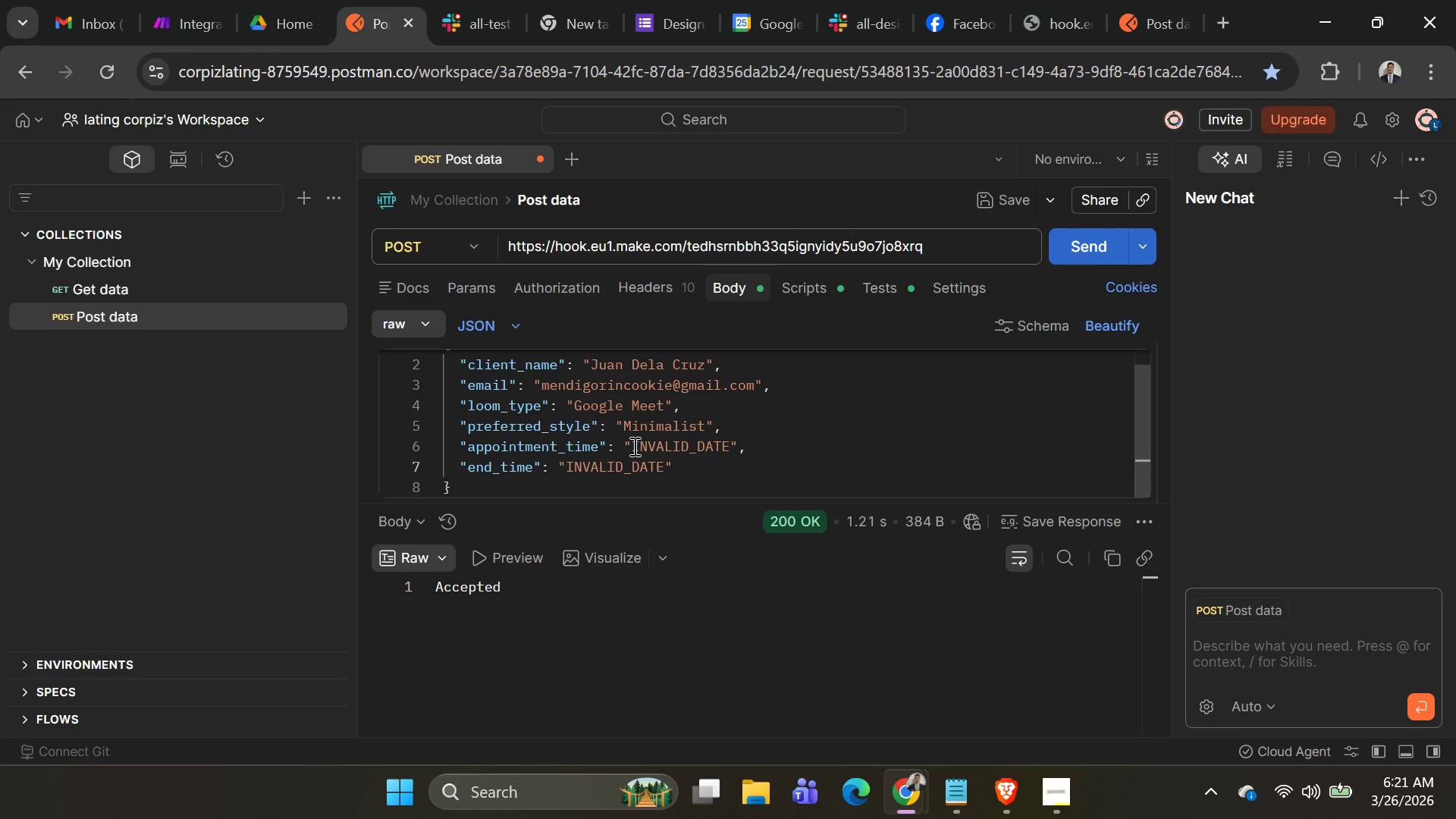 
left_click_drag(start_coordinate=[630, 444], to_coordinate=[733, 451])
 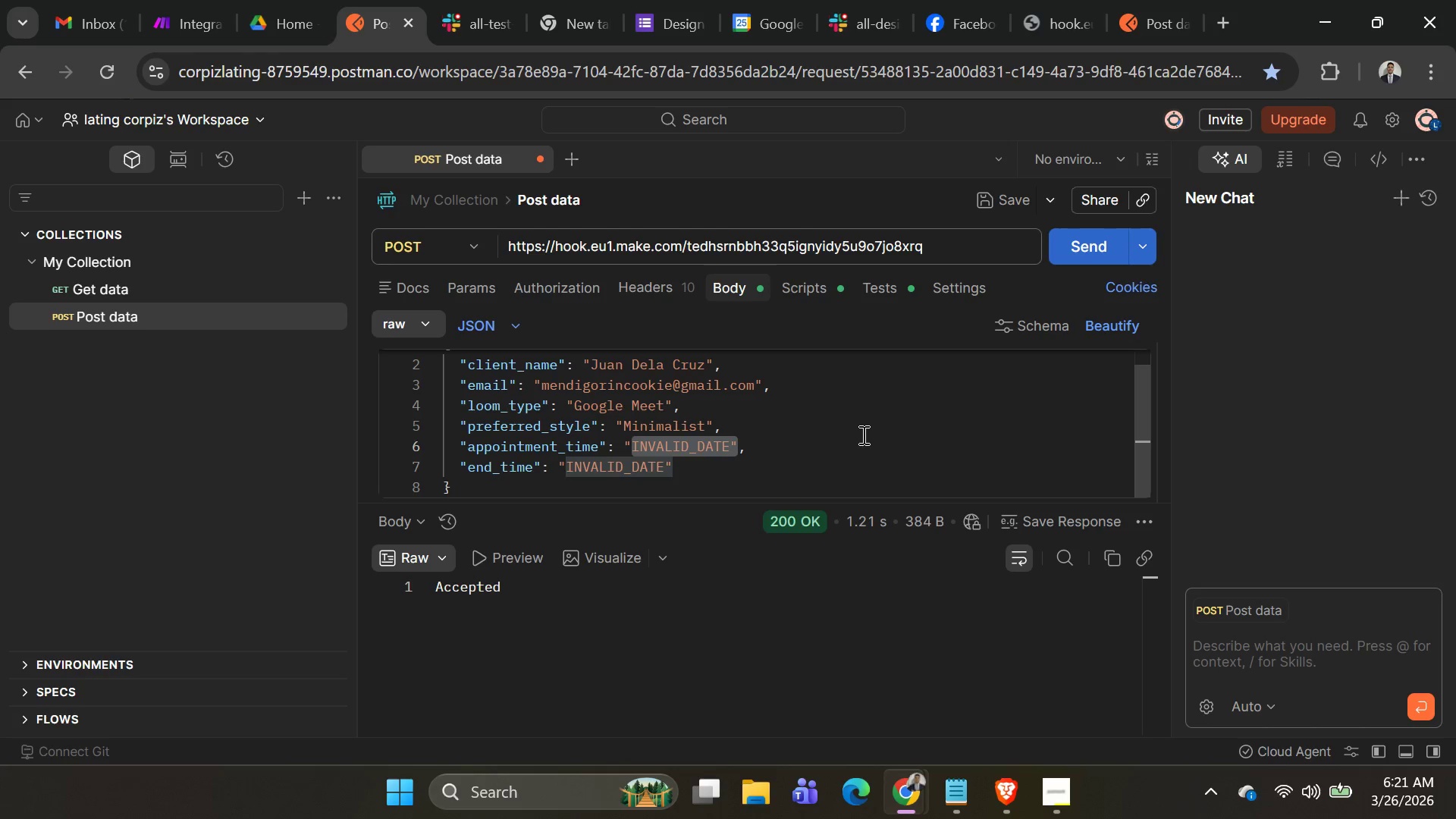 
left_click([862, 435])
 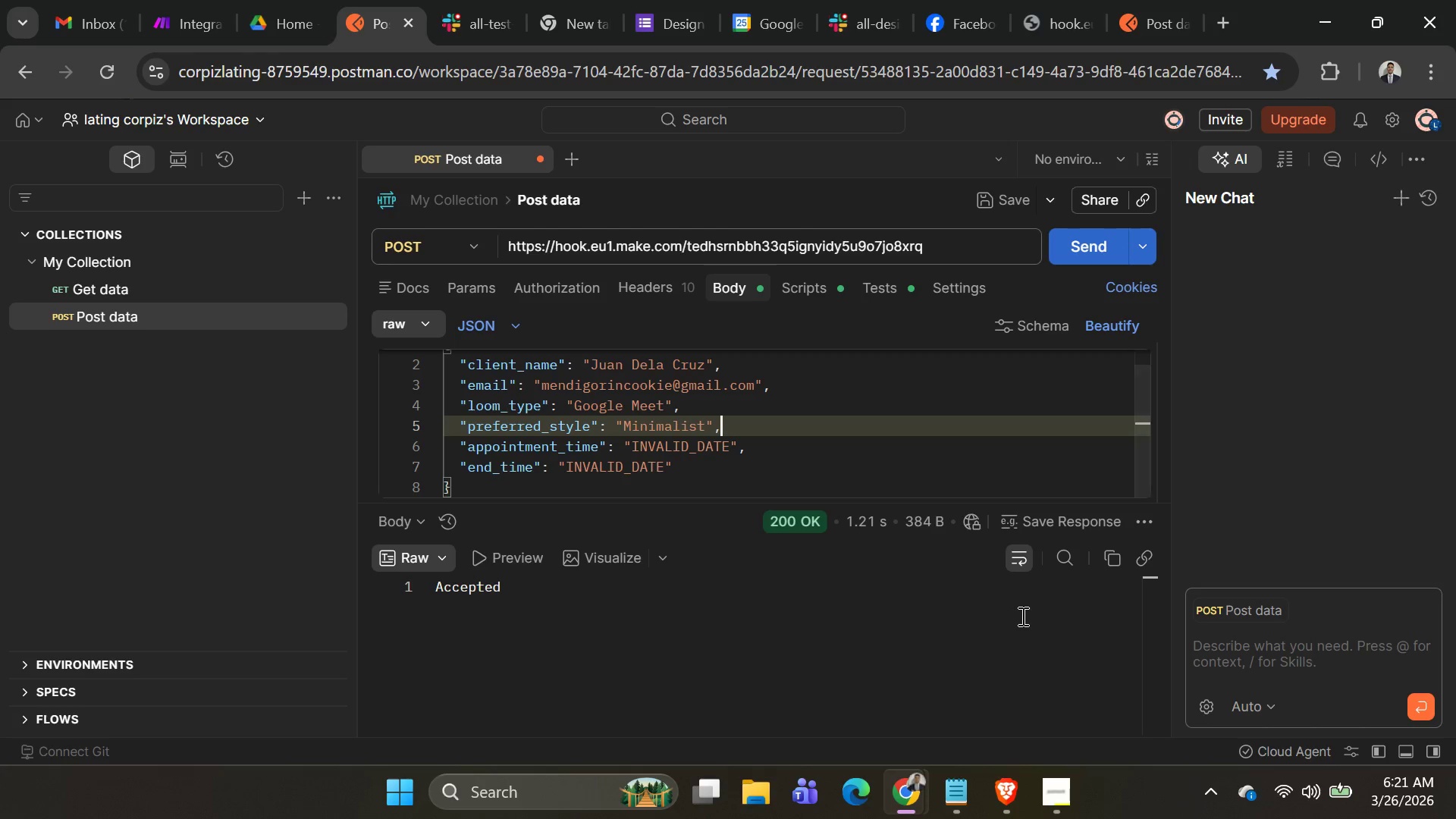 
left_click([821, 628])
 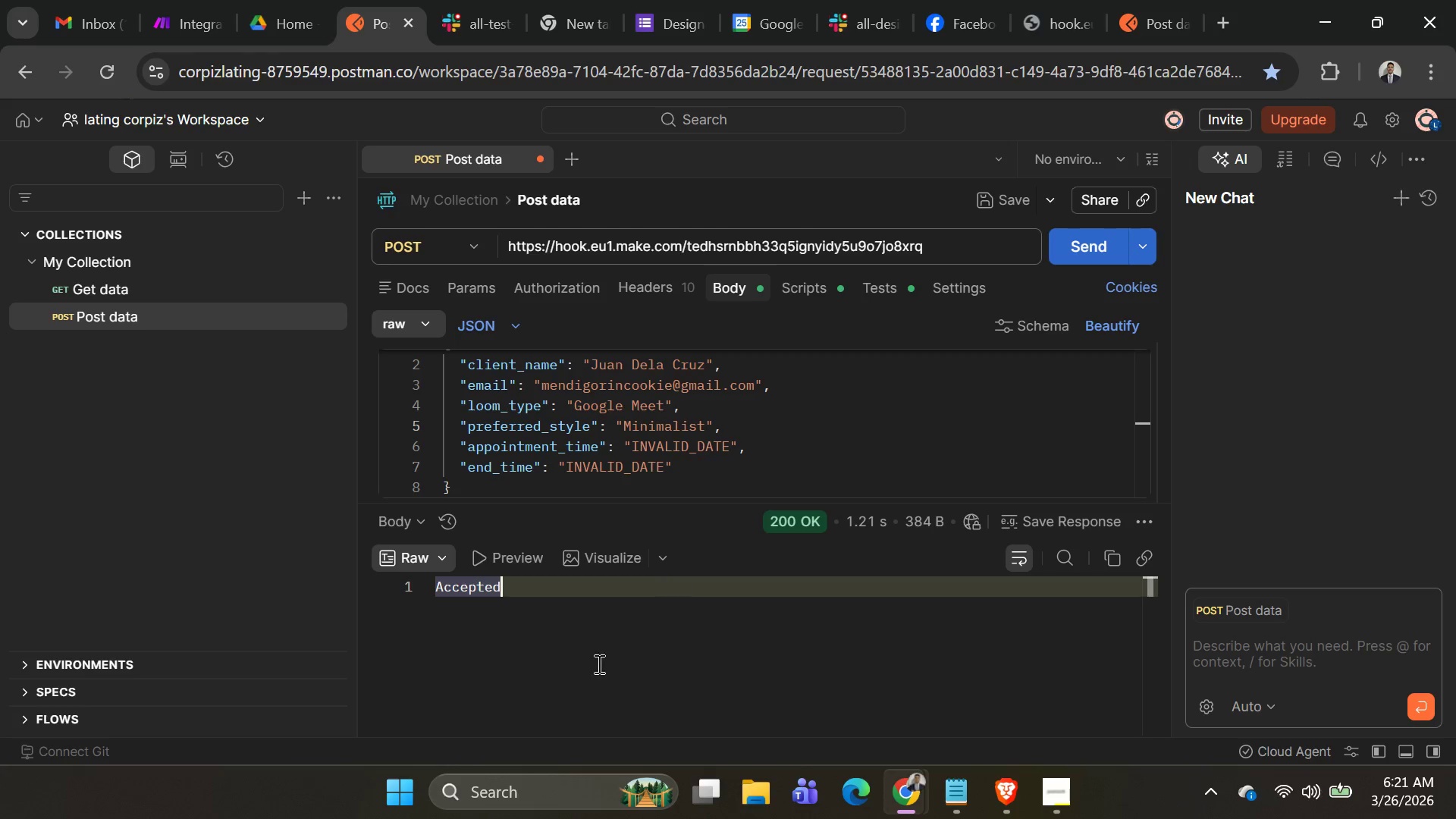 
left_click([596, 668])
 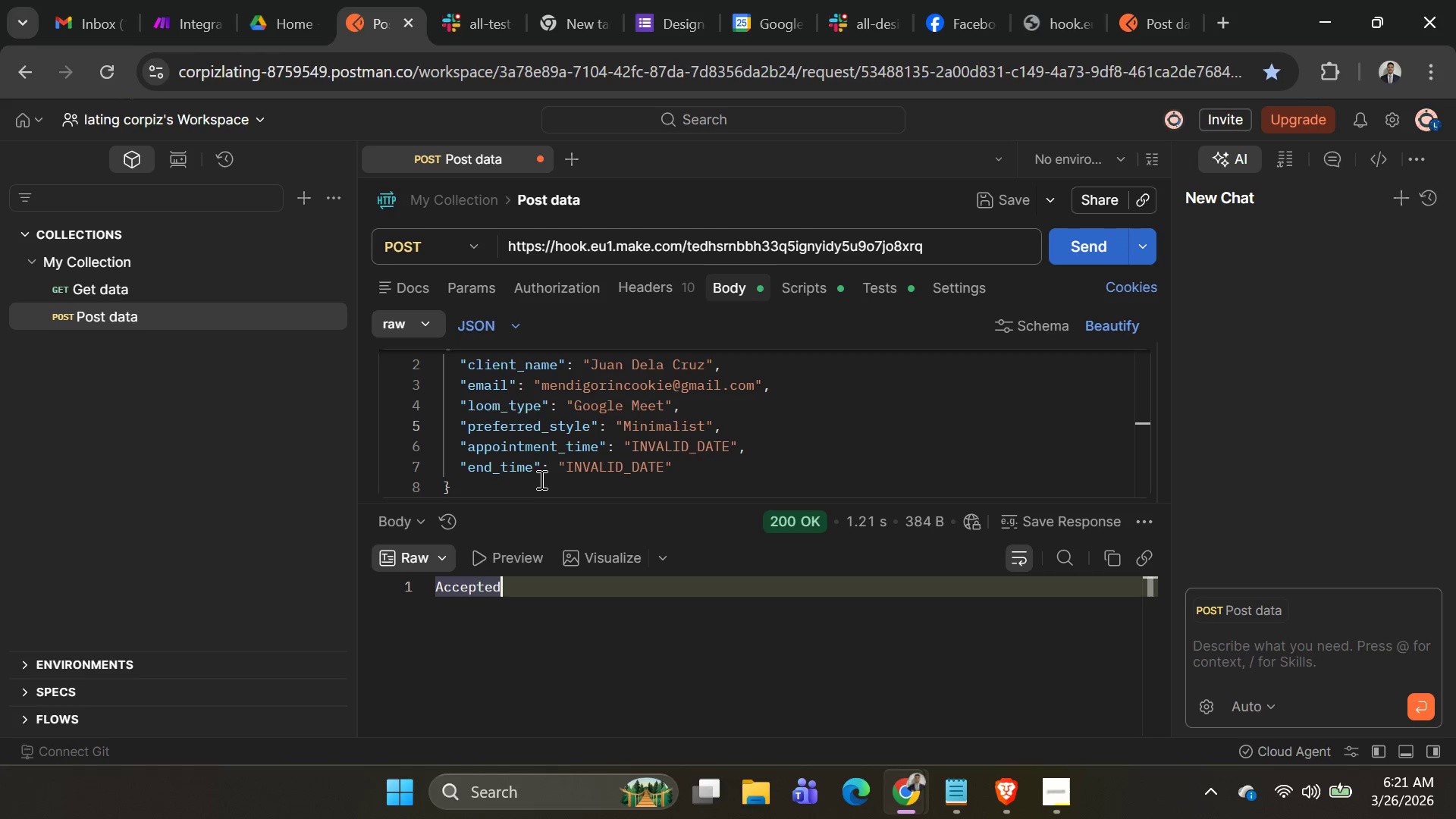 
key(Alt+AltLeft)
 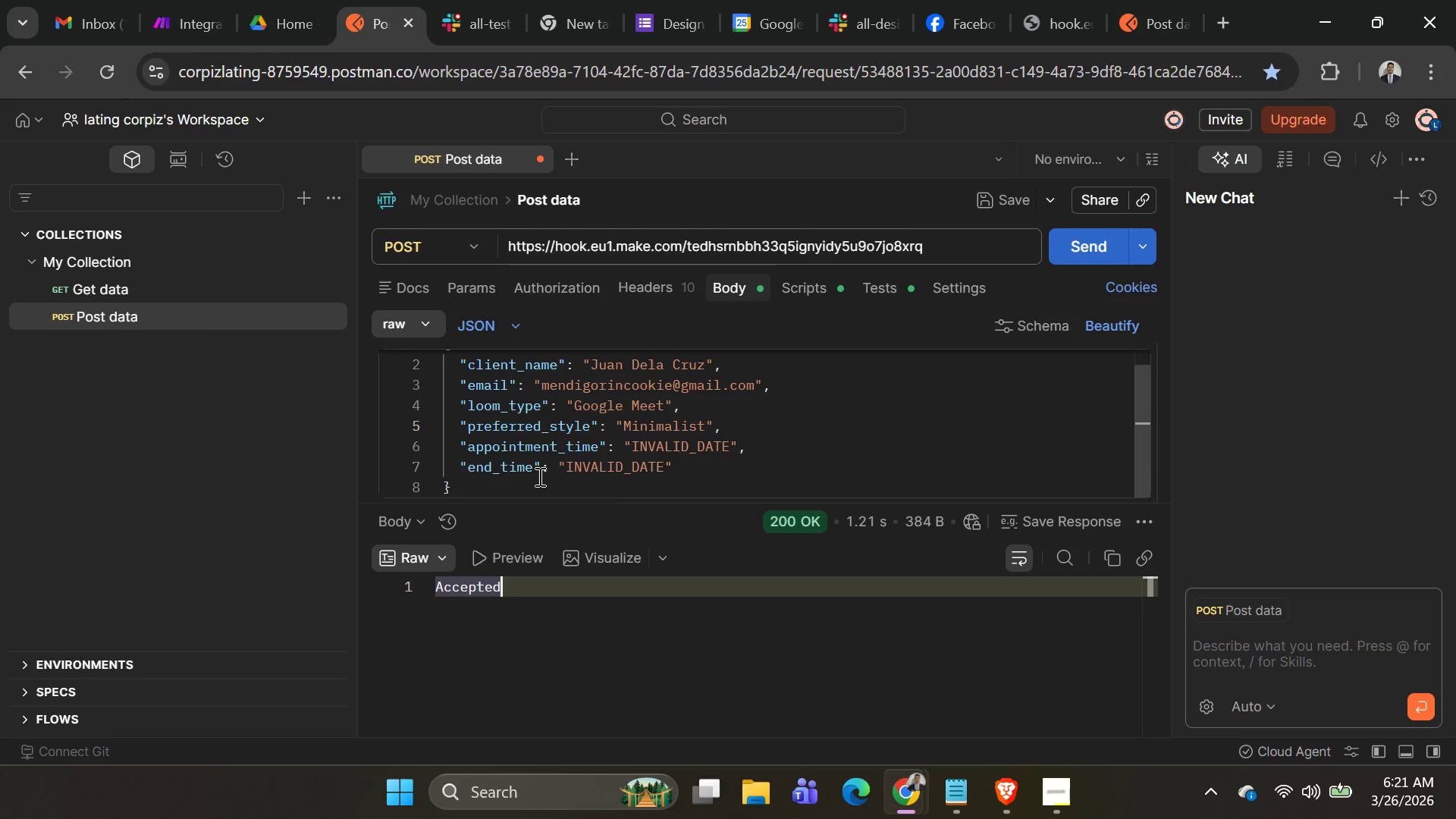 
key(Alt+Tab)
 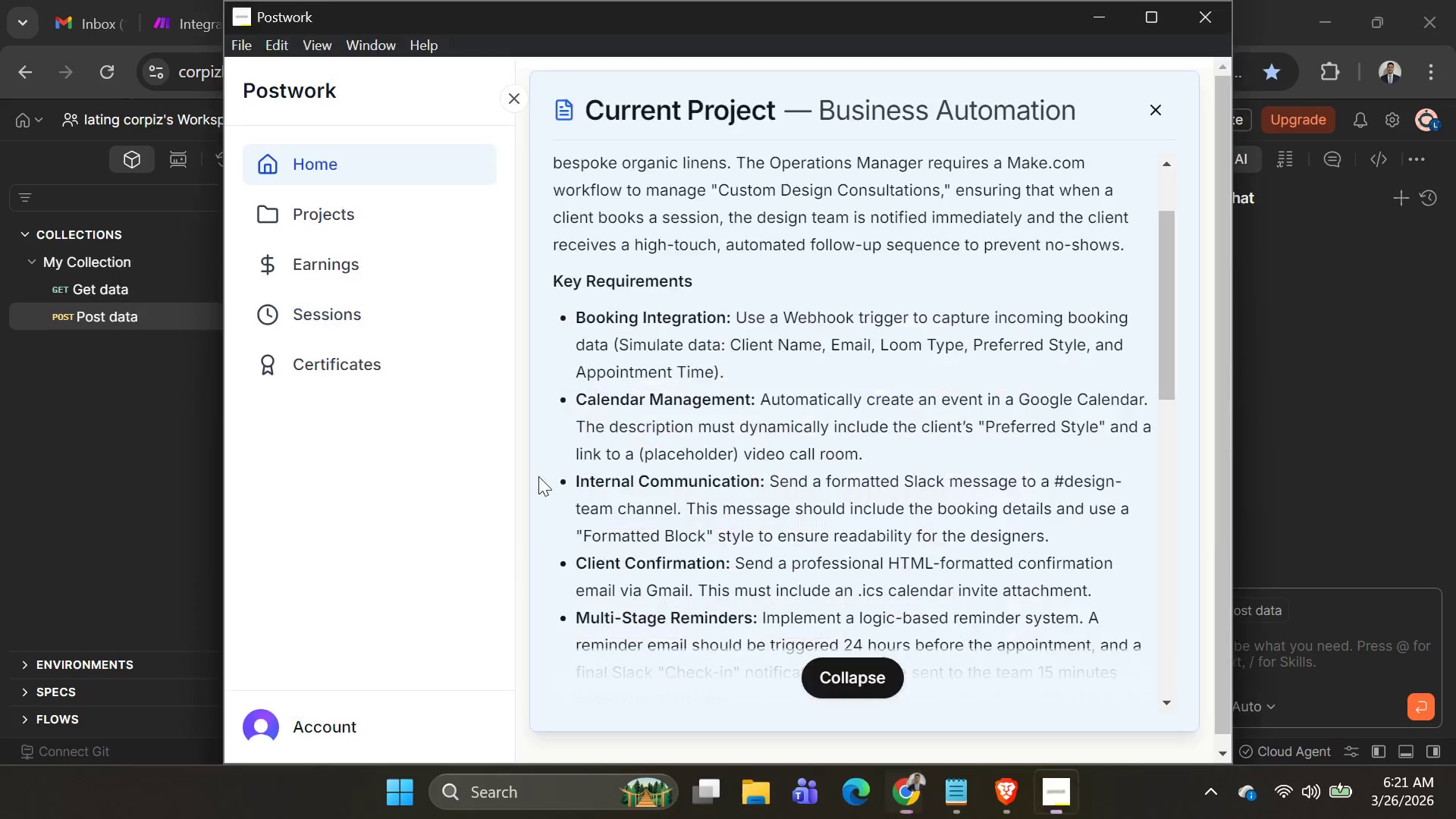 
key(Alt+AltLeft)
 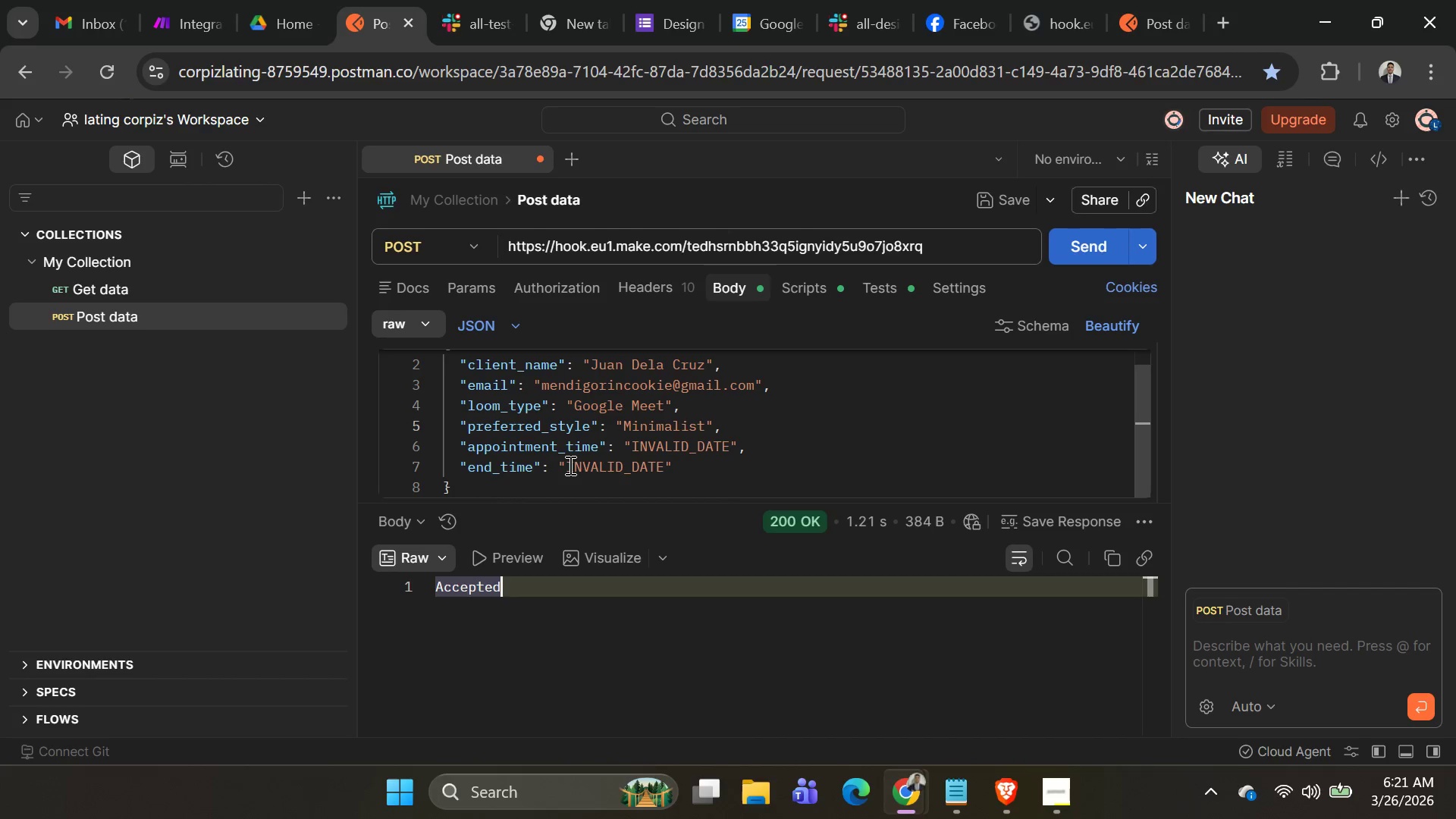 
key(Alt+Tab)
 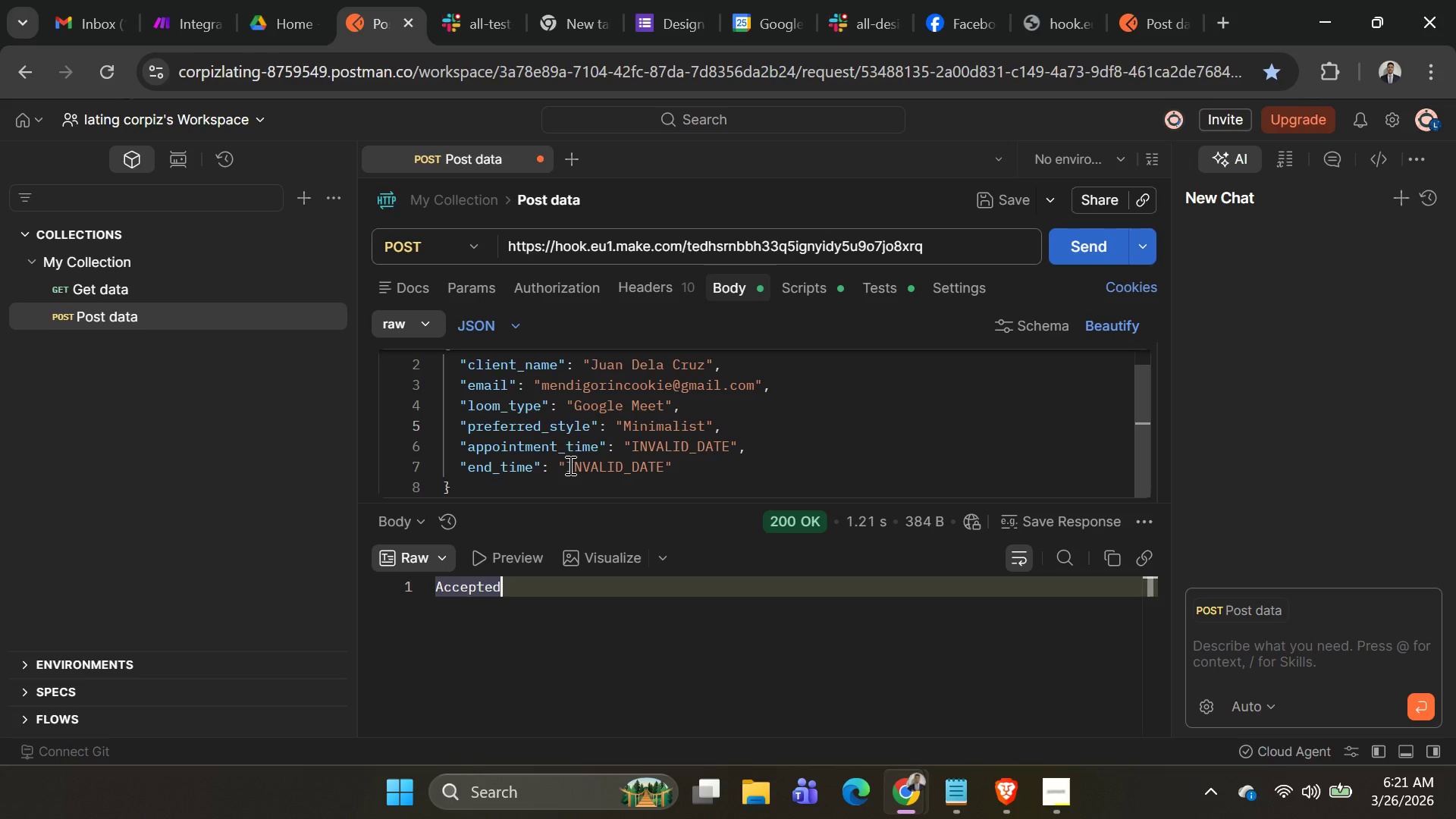 
wait(10.05)
 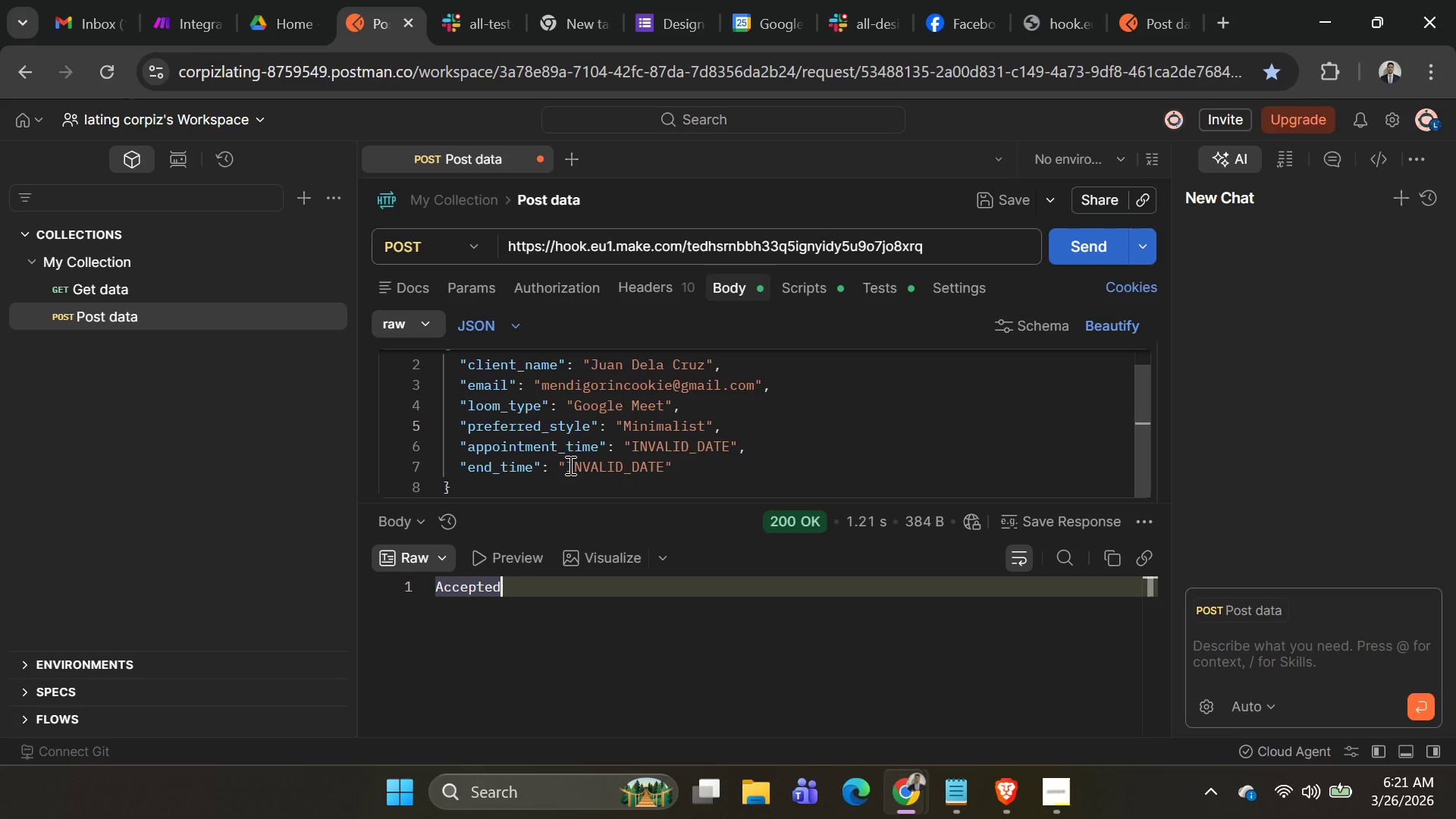 
key(Alt+AltLeft)
 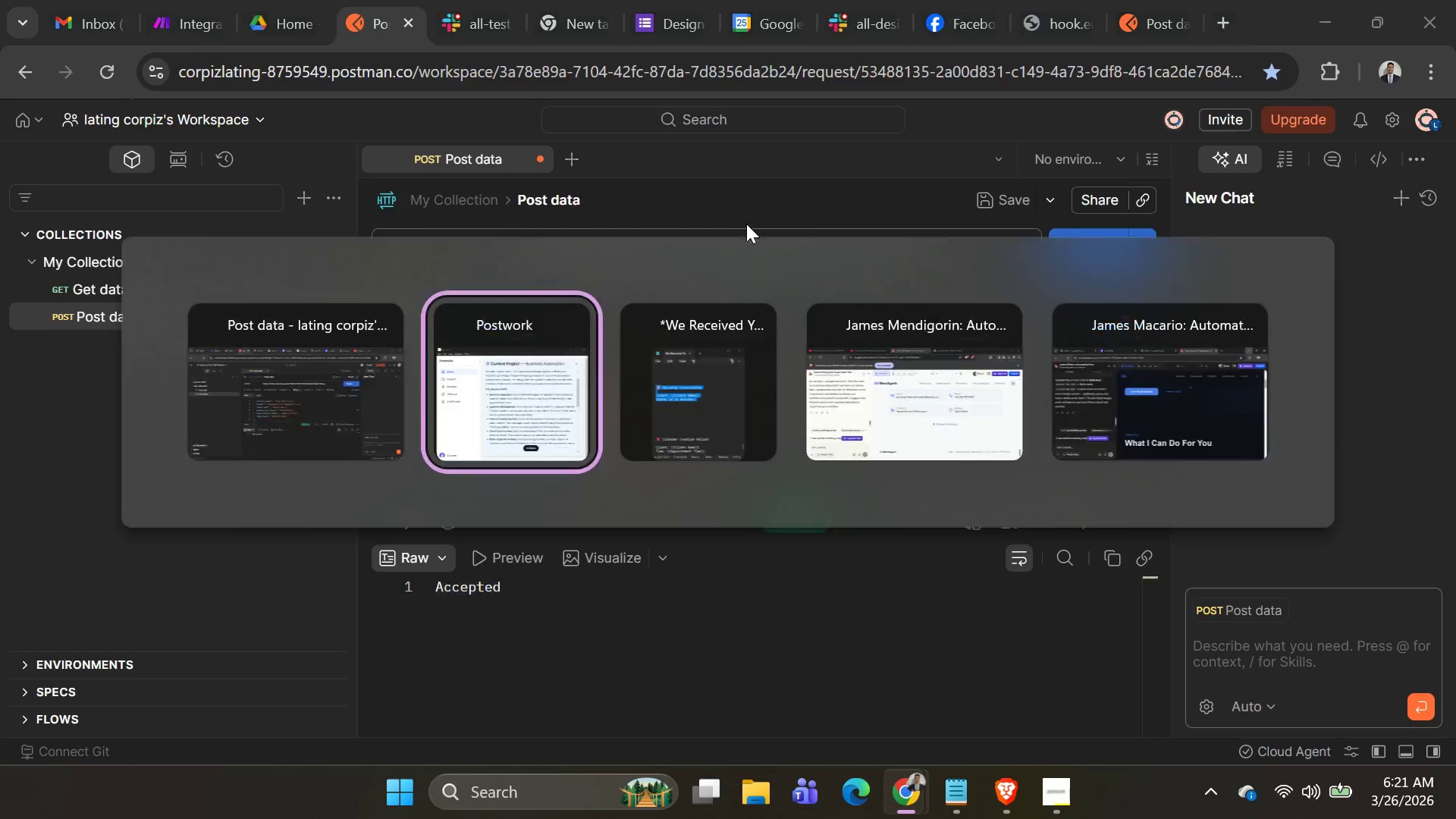 
key(Alt+Tab)
 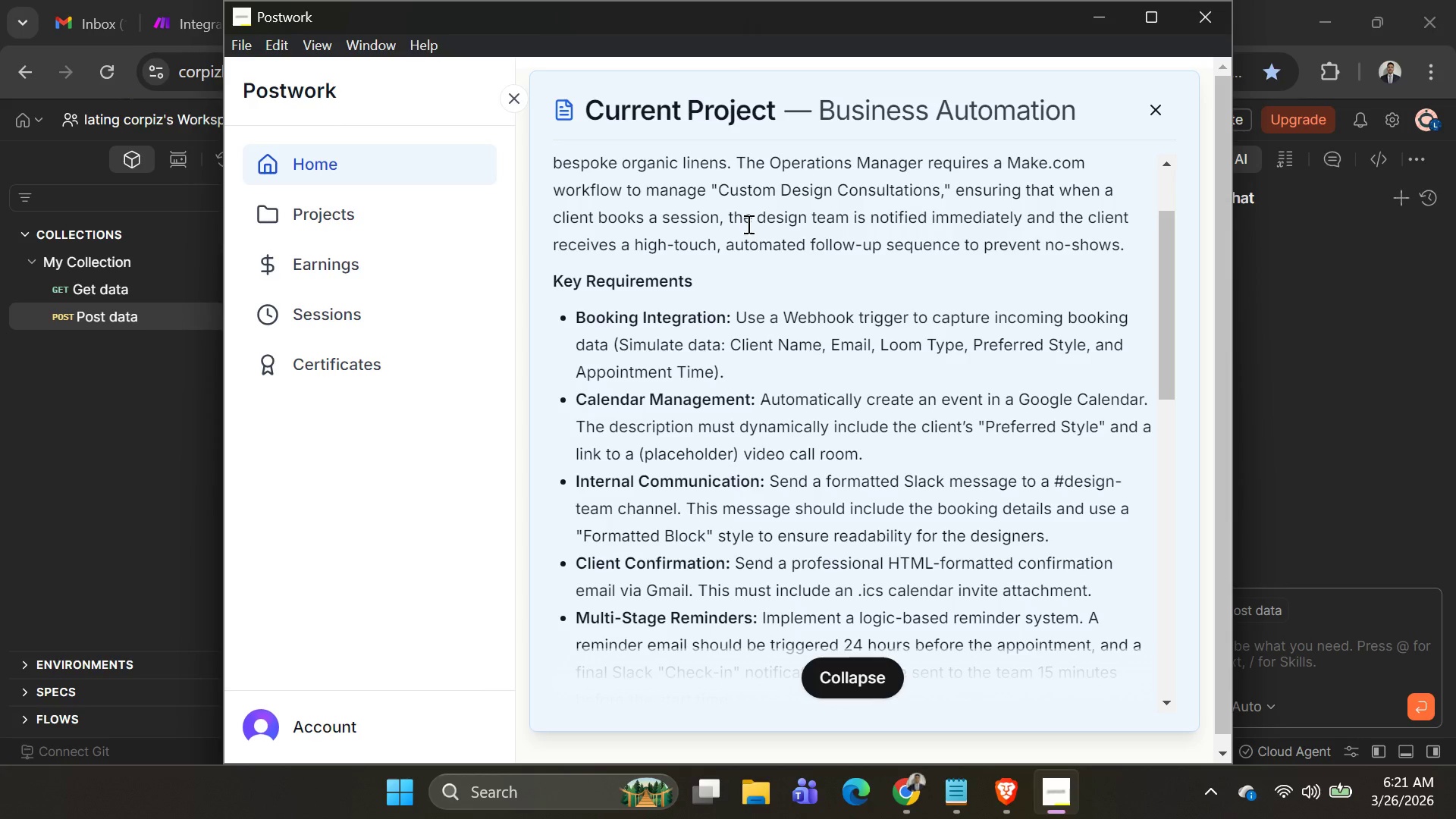 
key(Alt+AltLeft)